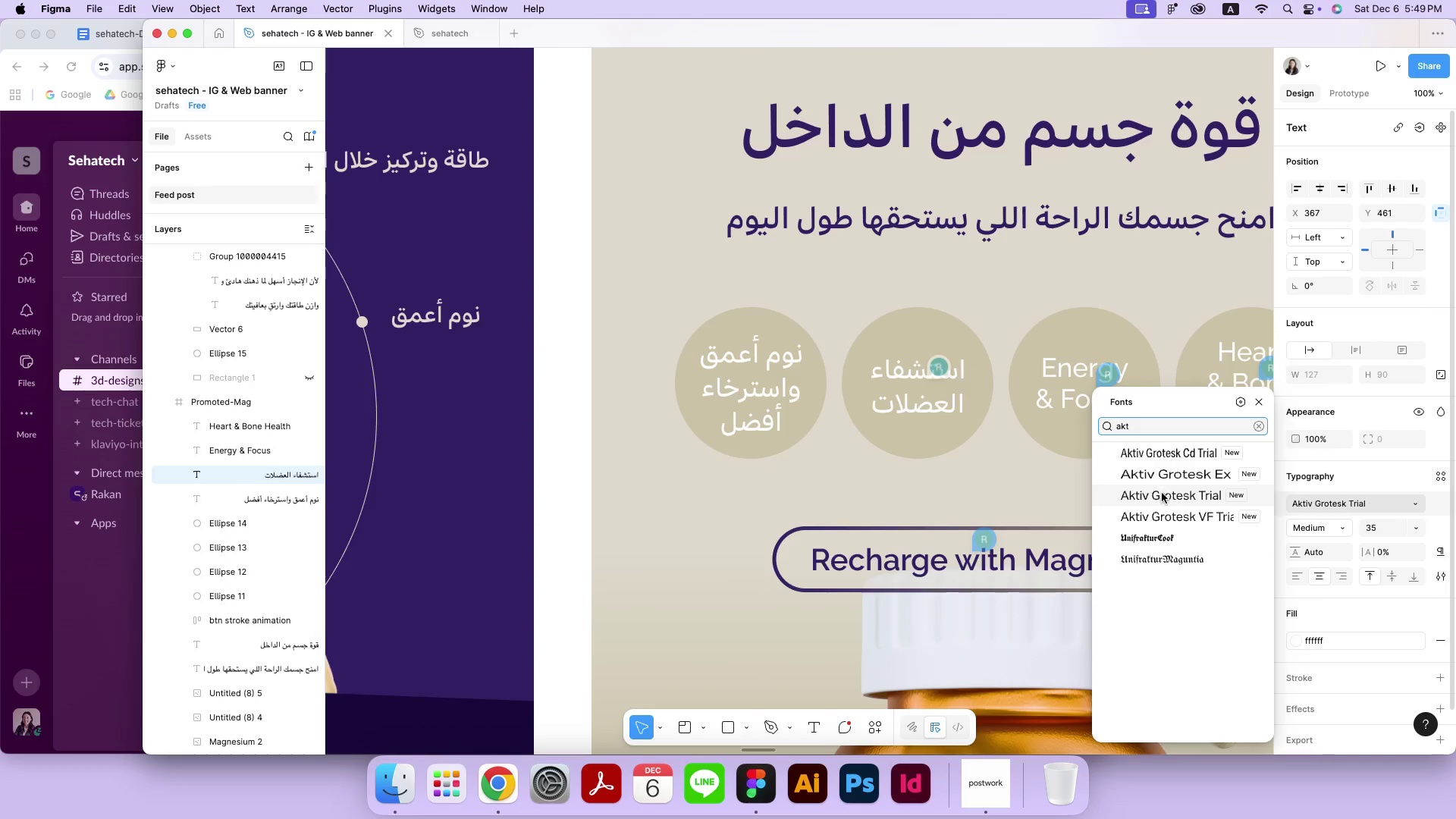 
left_click([1162, 494])
 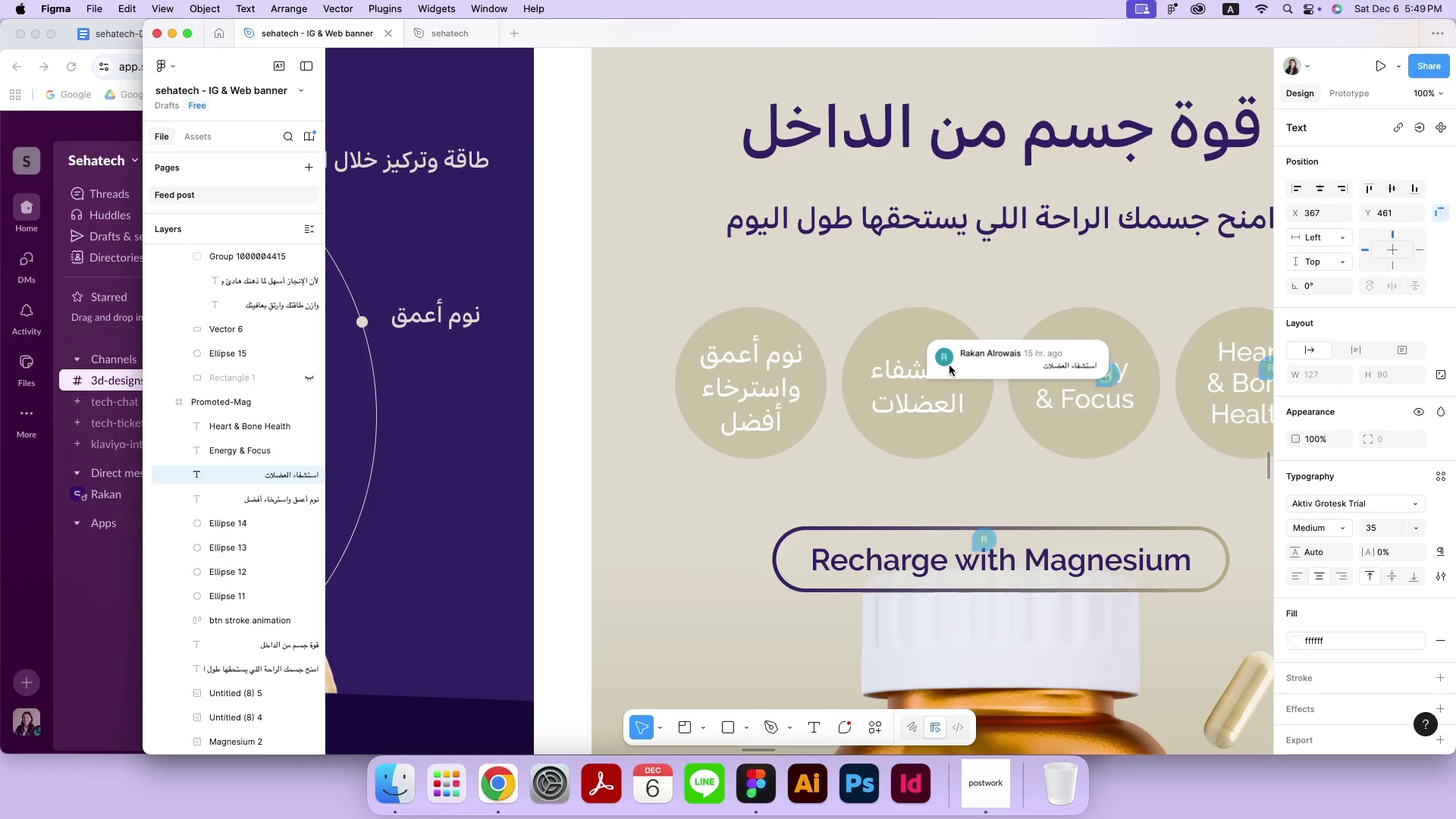 
left_click([949, 366])
 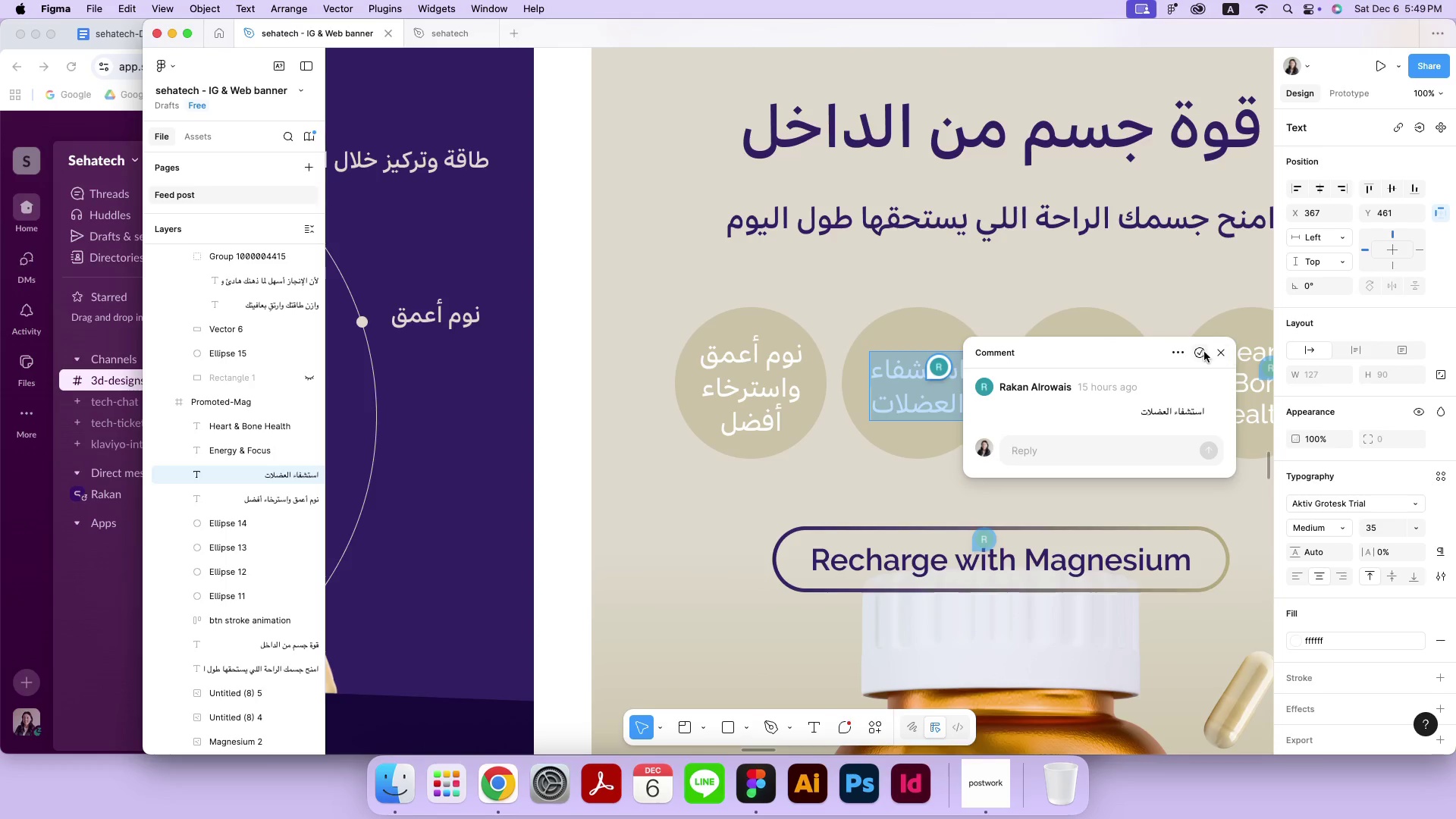 
left_click([1197, 352])
 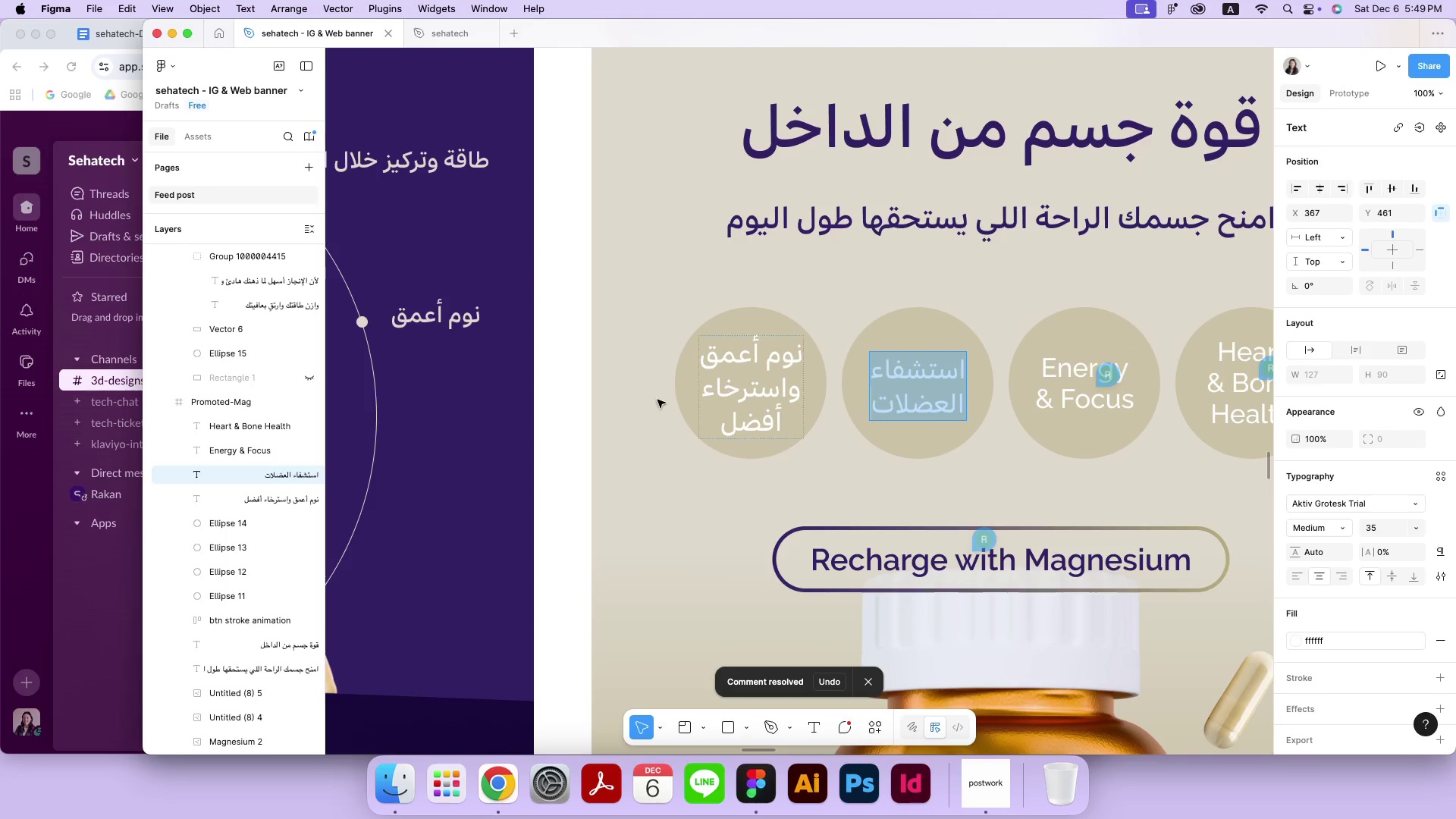 
left_click([562, 408])
 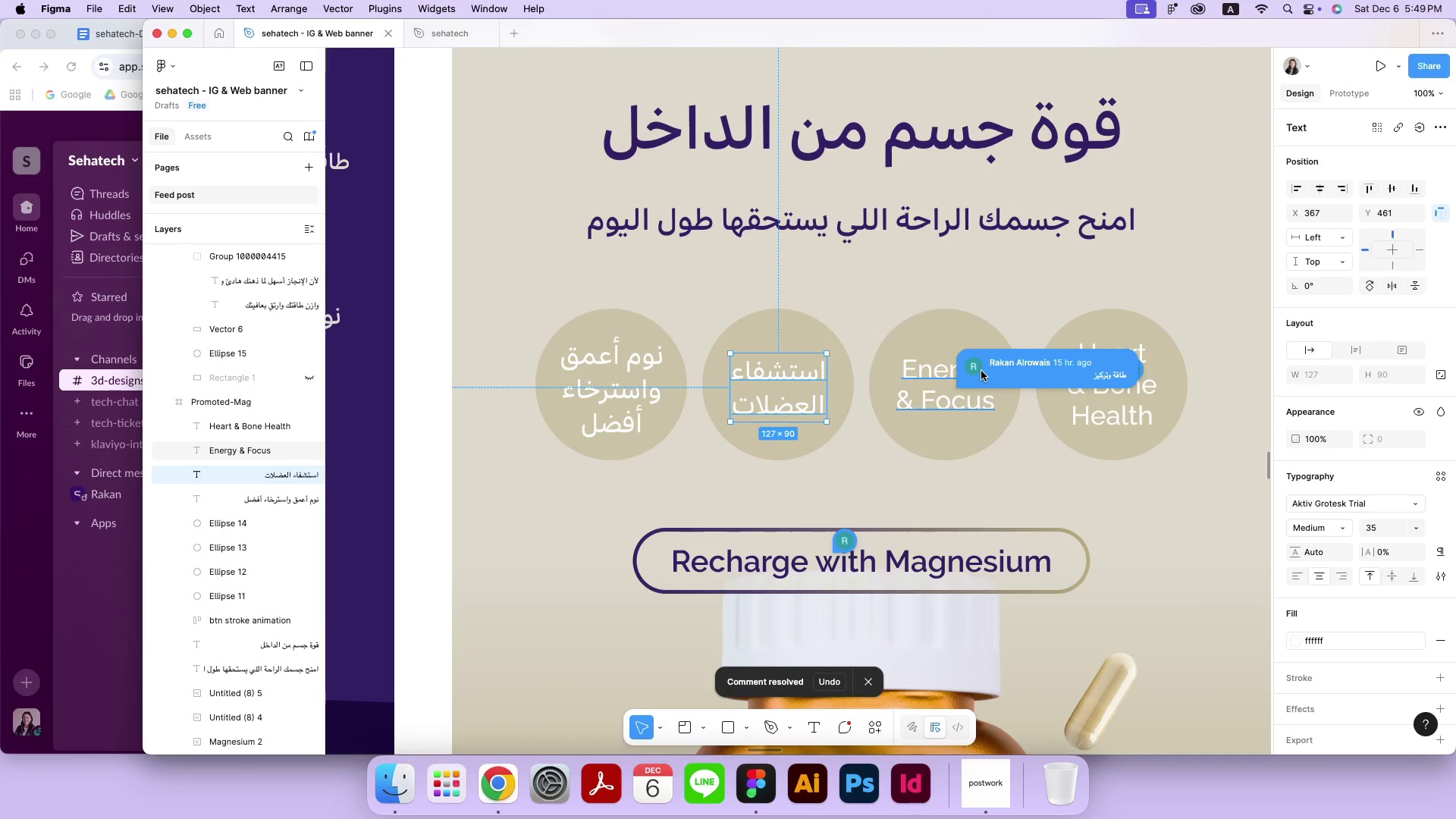 
hold_key(key=Space, duration=0.67)
 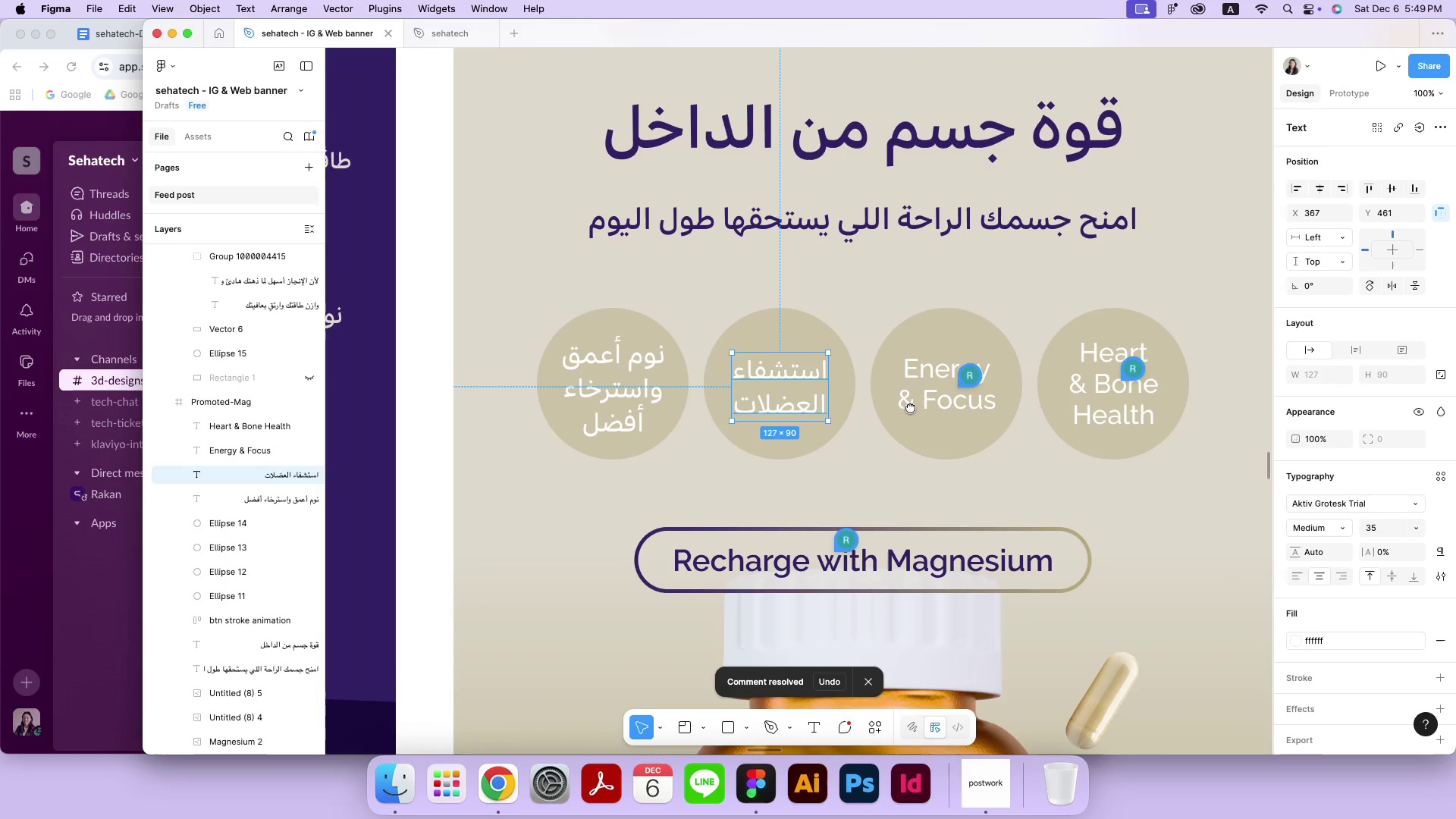 
left_click_drag(start_coordinate=[1048, 406], to_coordinate=[909, 407])
 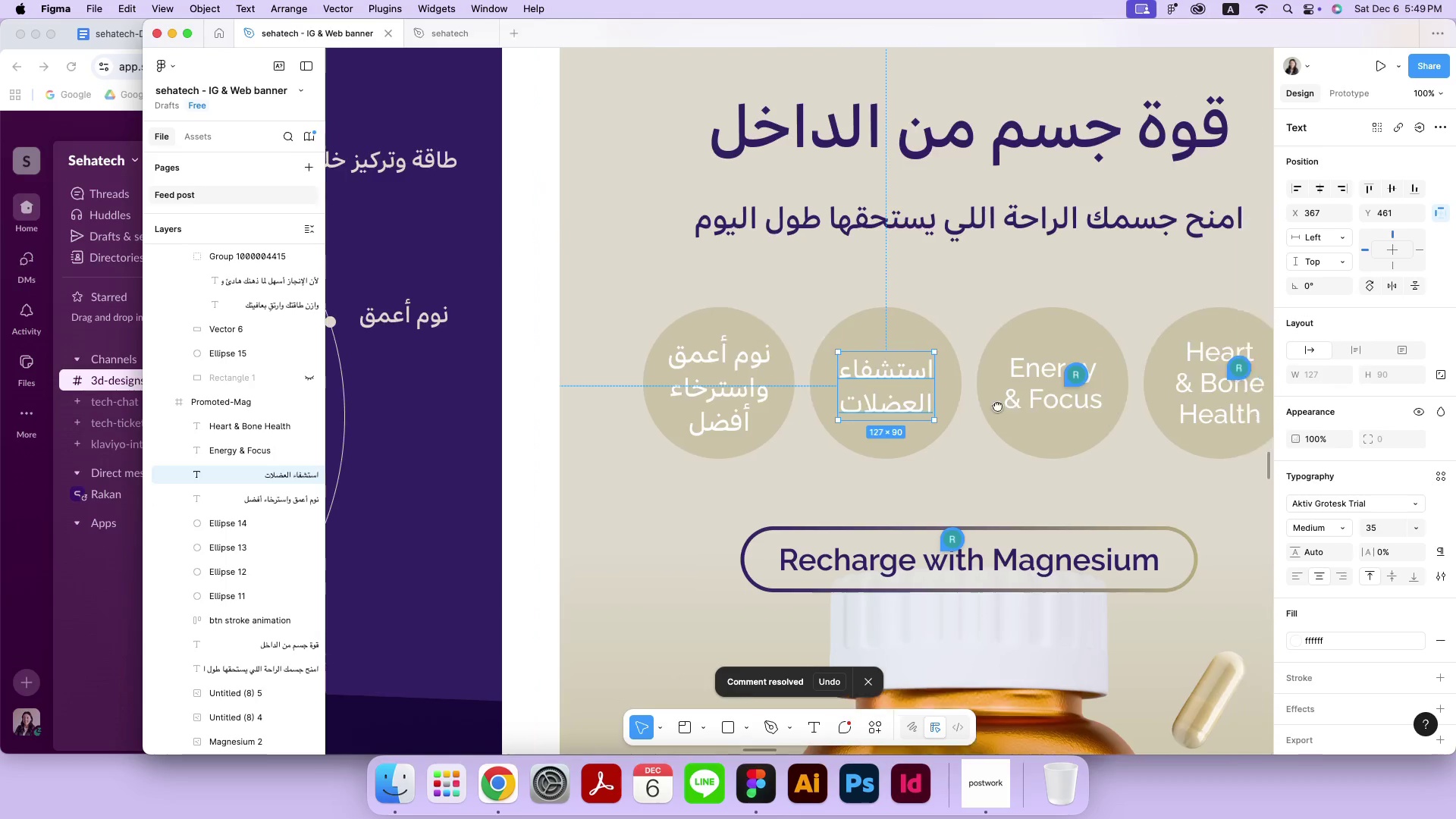 
left_click([981, 371])
 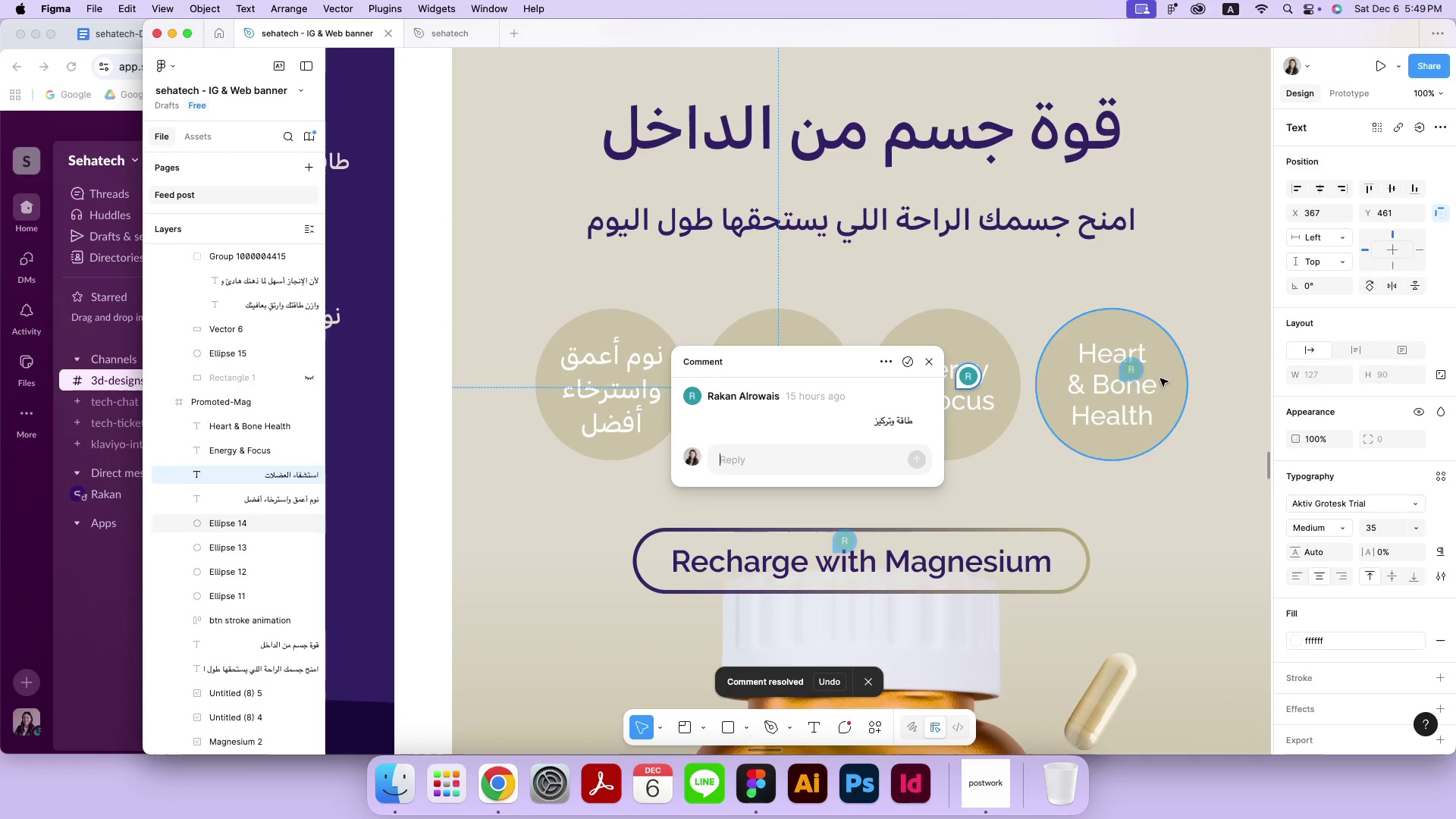 
left_click_drag(start_coordinate=[871, 426], to_coordinate=[911, 425])
 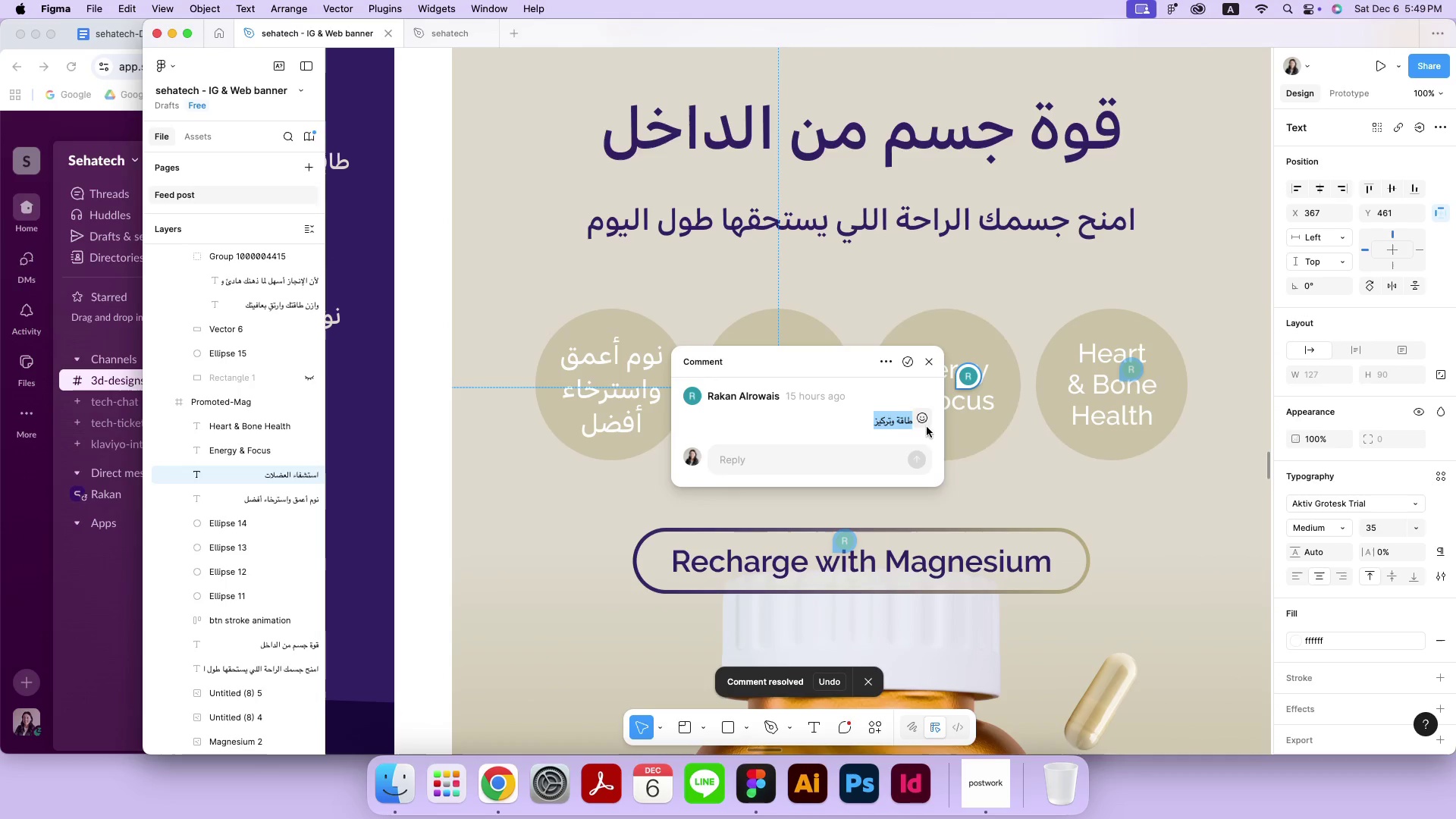 
key(Meta+CommandLeft)
 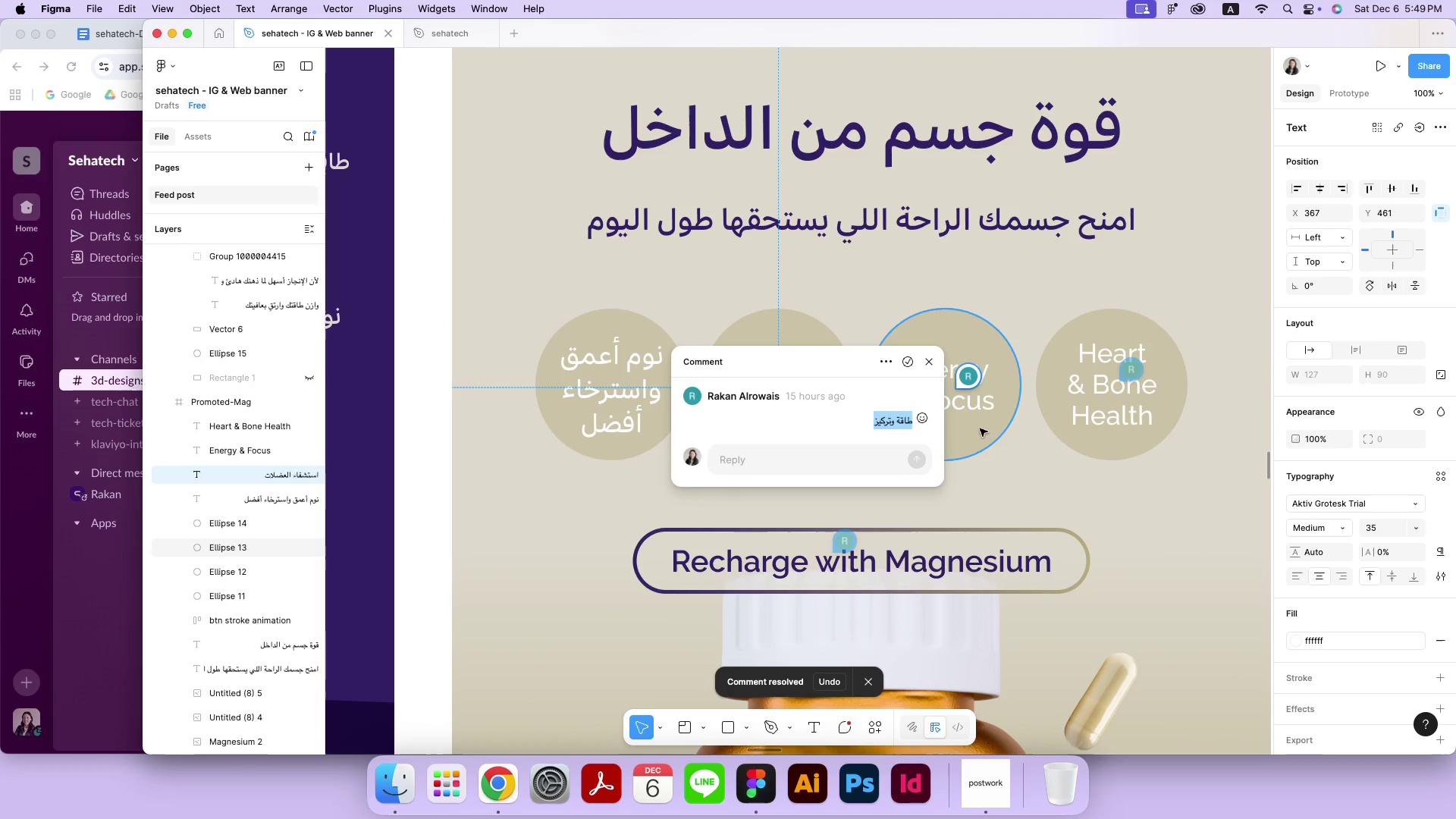 
key(Meta+C)
 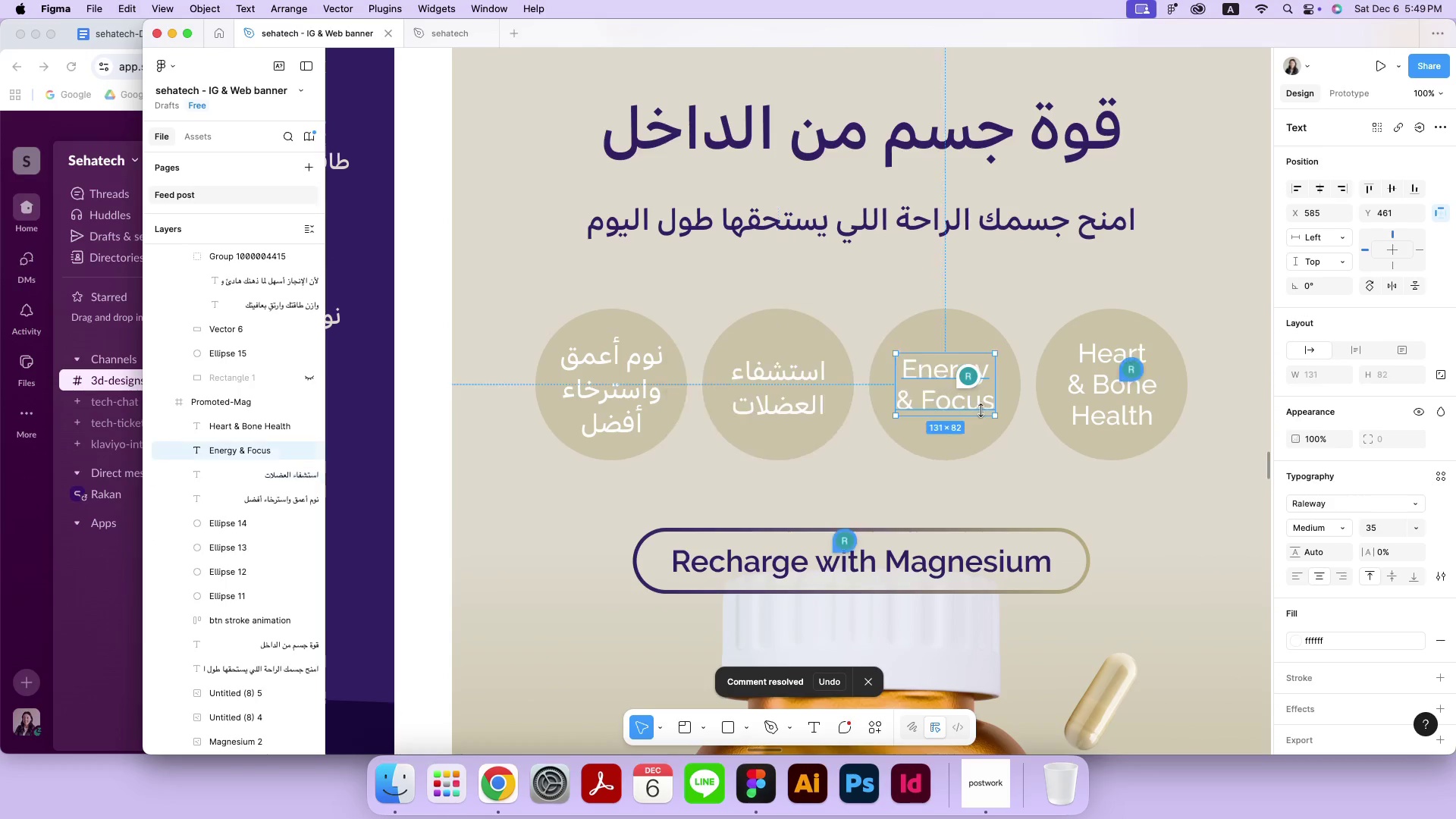 
double_click([981, 410])
 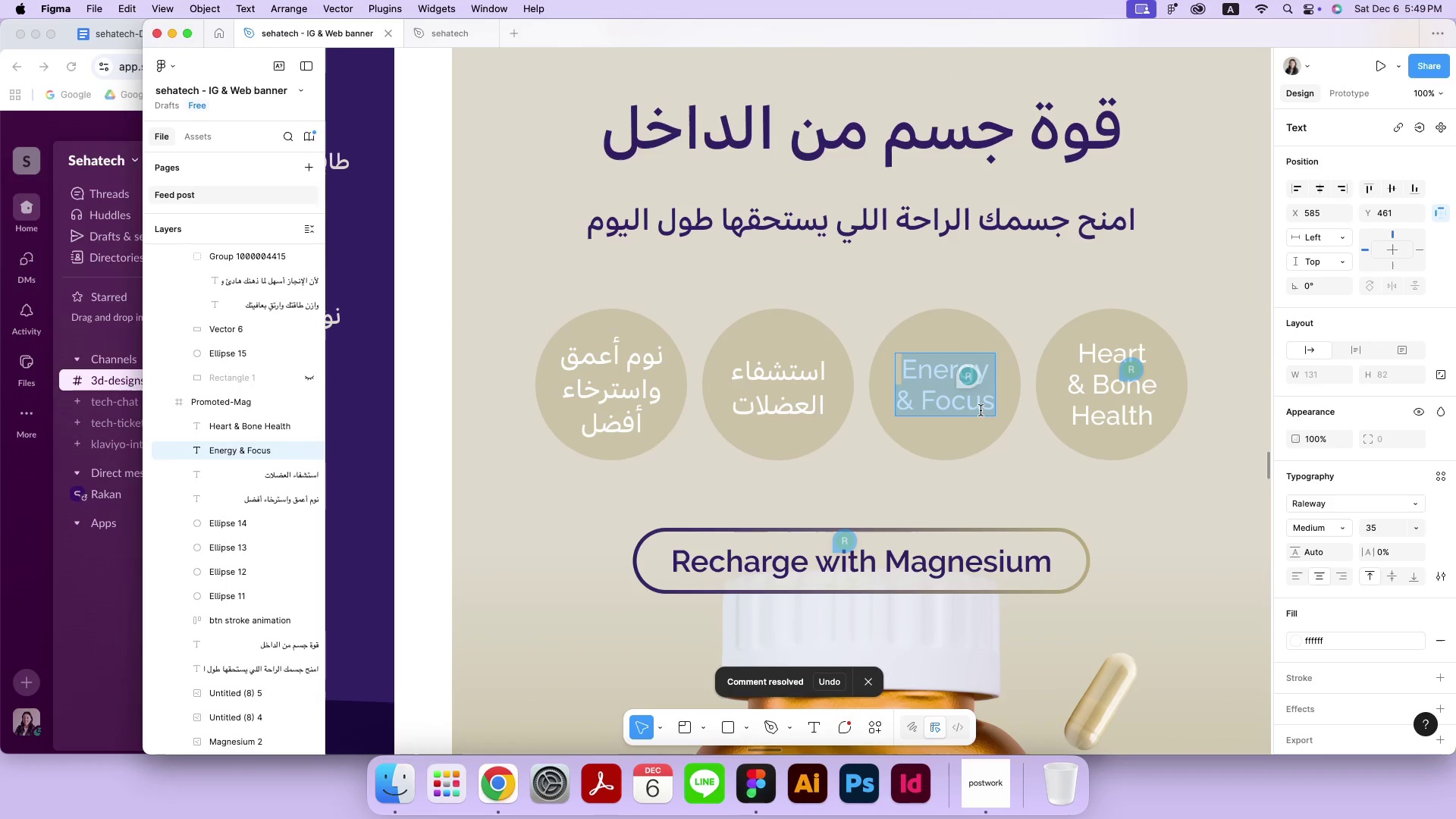 
key(Meta+CommandLeft)
 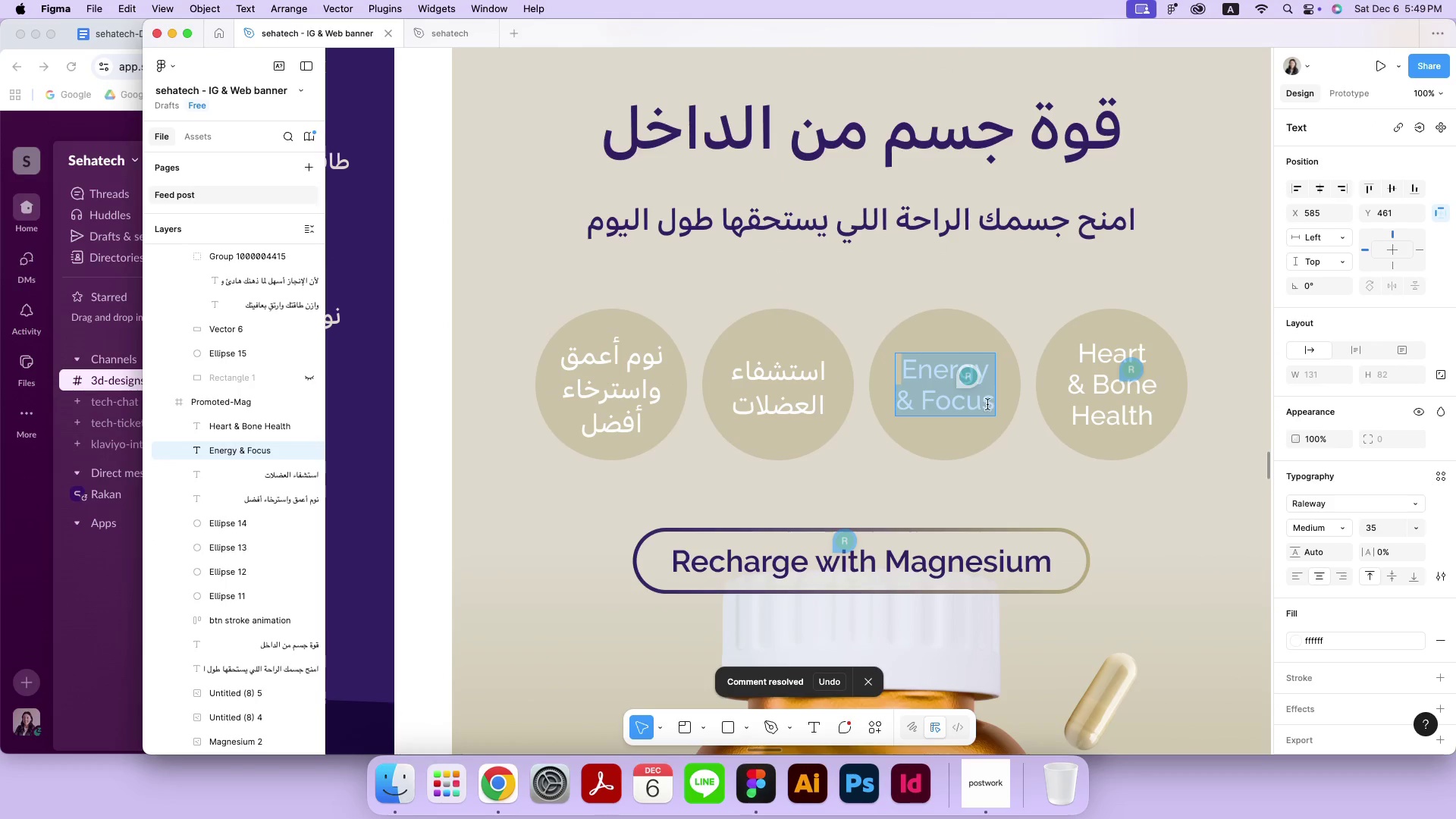 
key(Meta+V)